 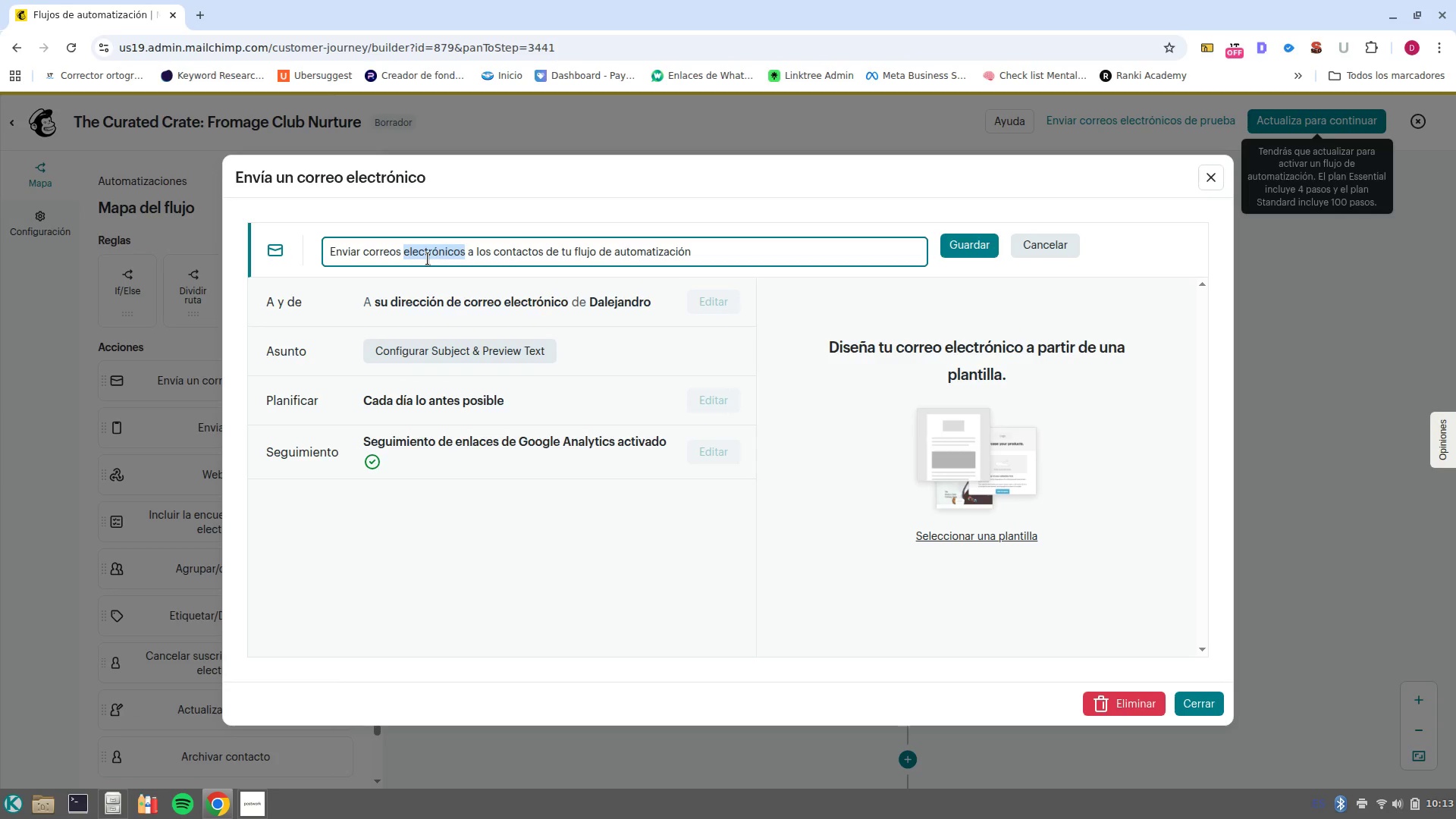 
left_click([428, 259])
 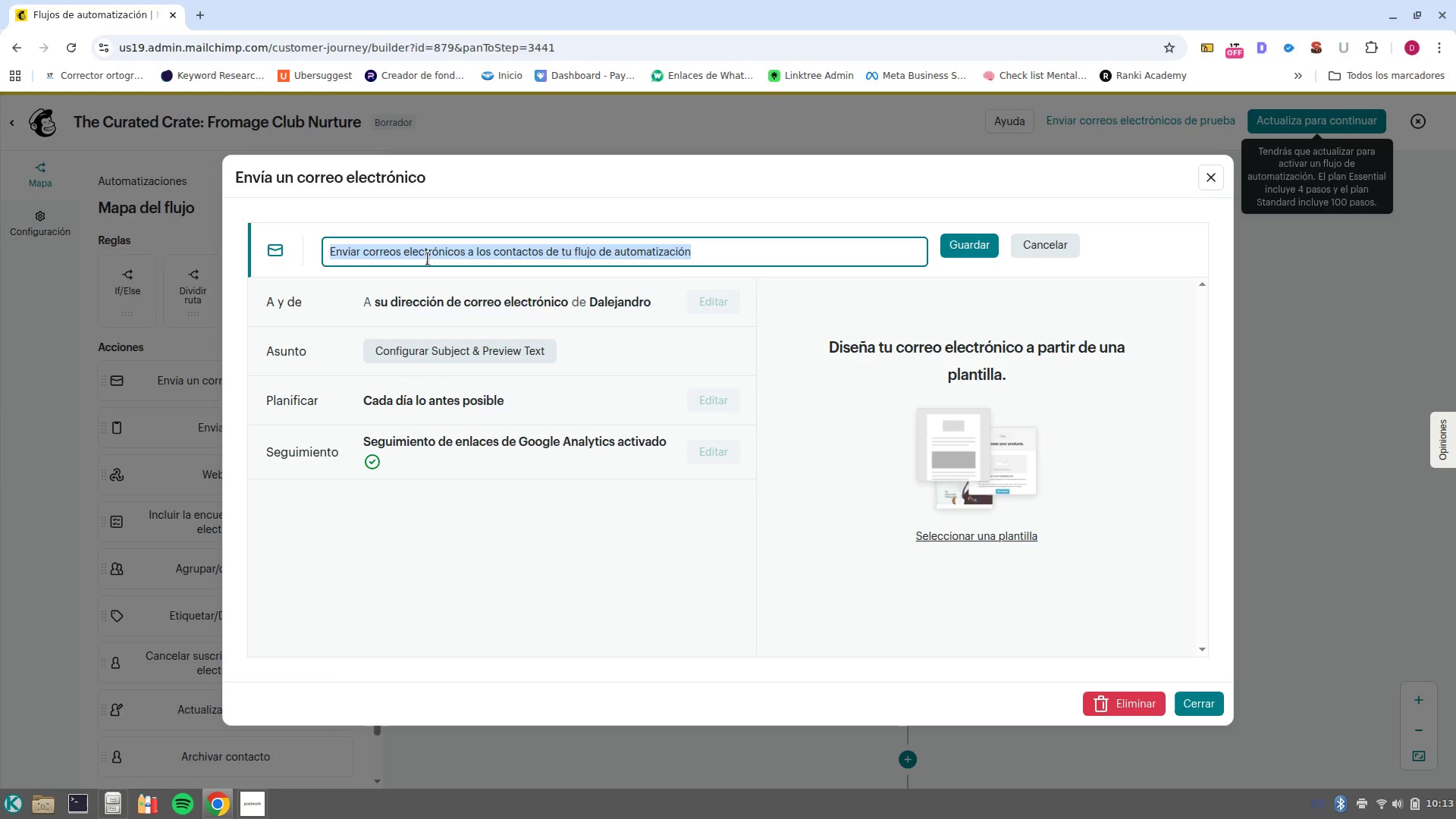 
key(Backspace)
 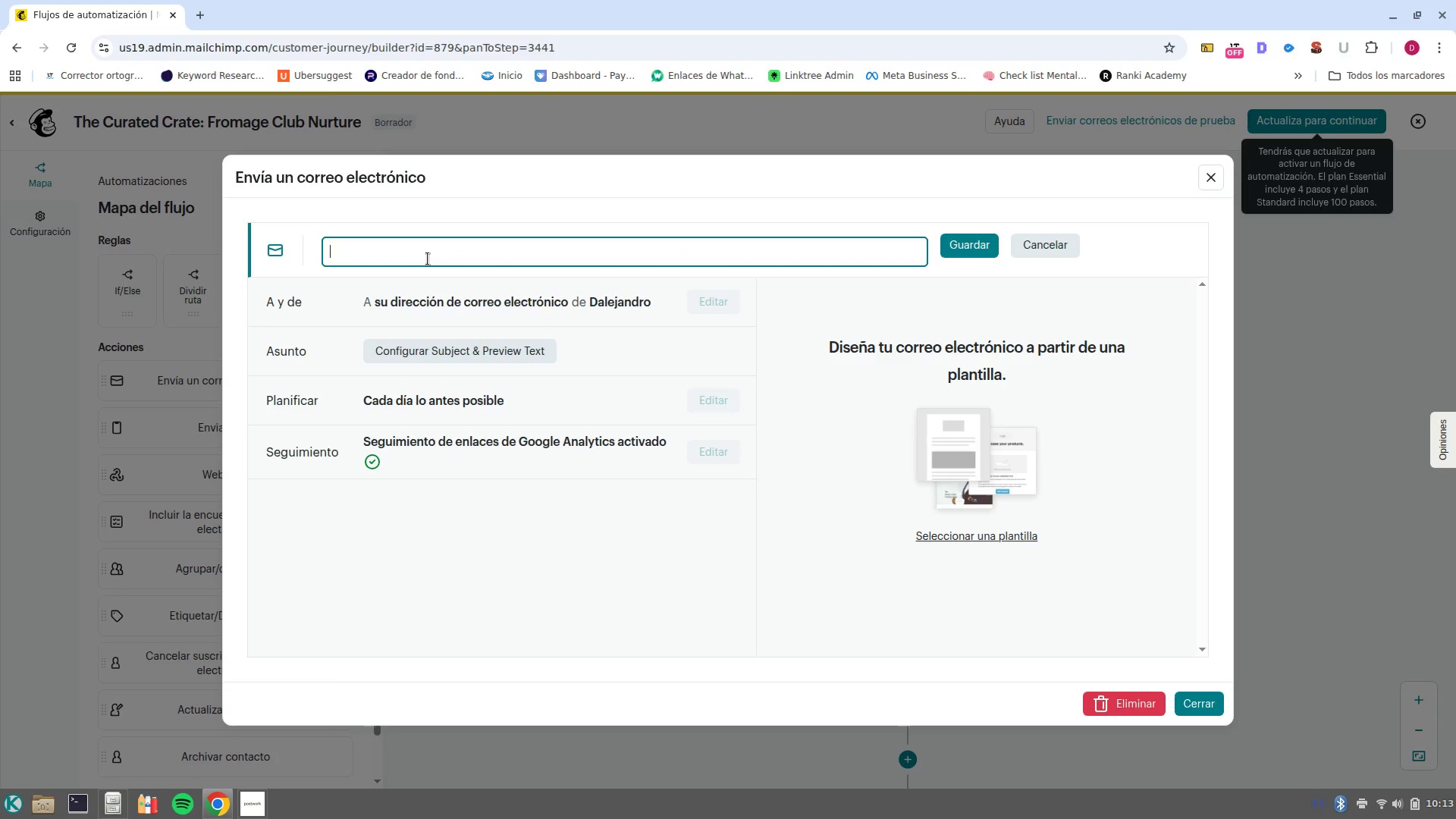 
key(Control+V)
 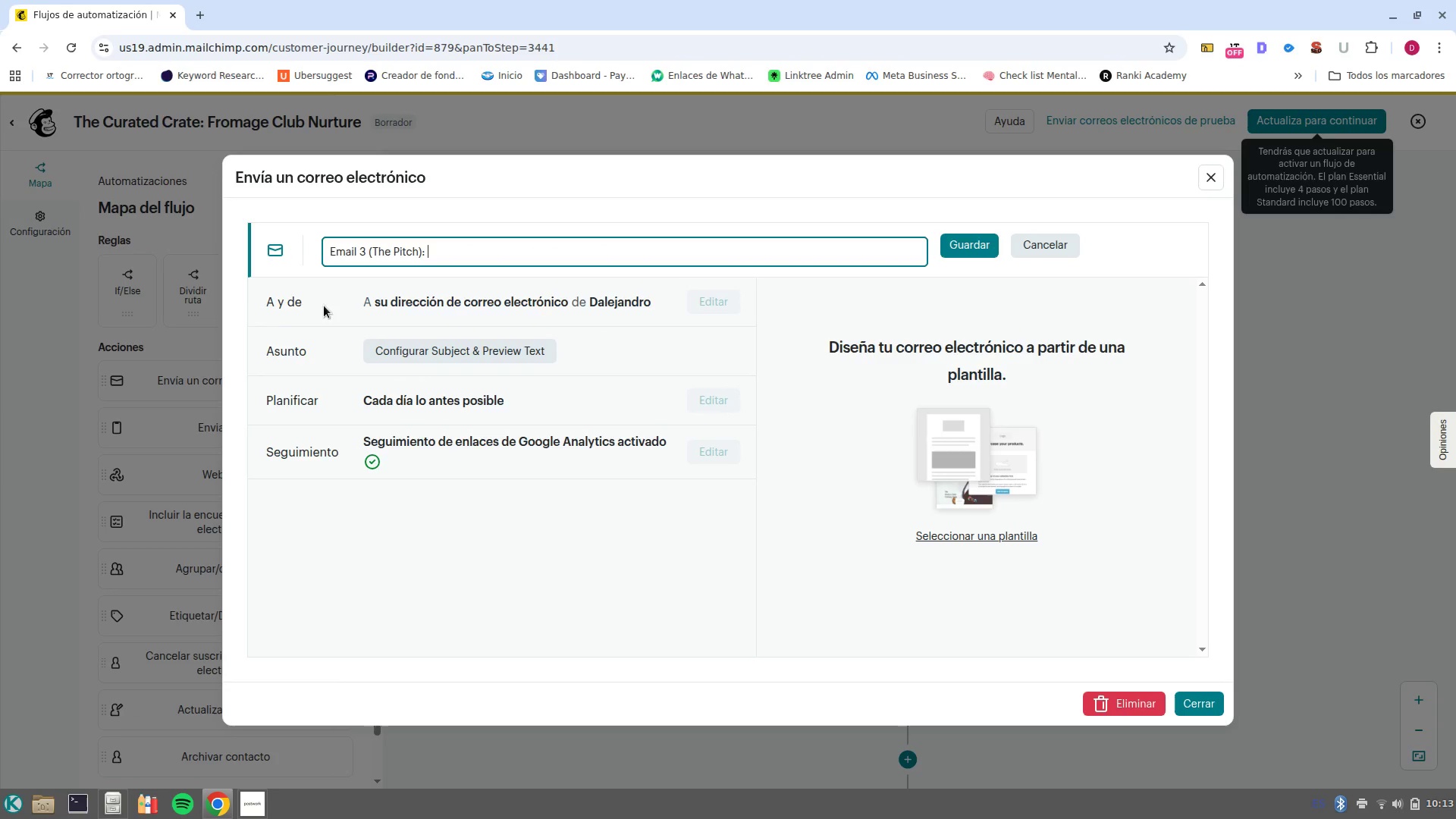 
left_click([955, 242])
 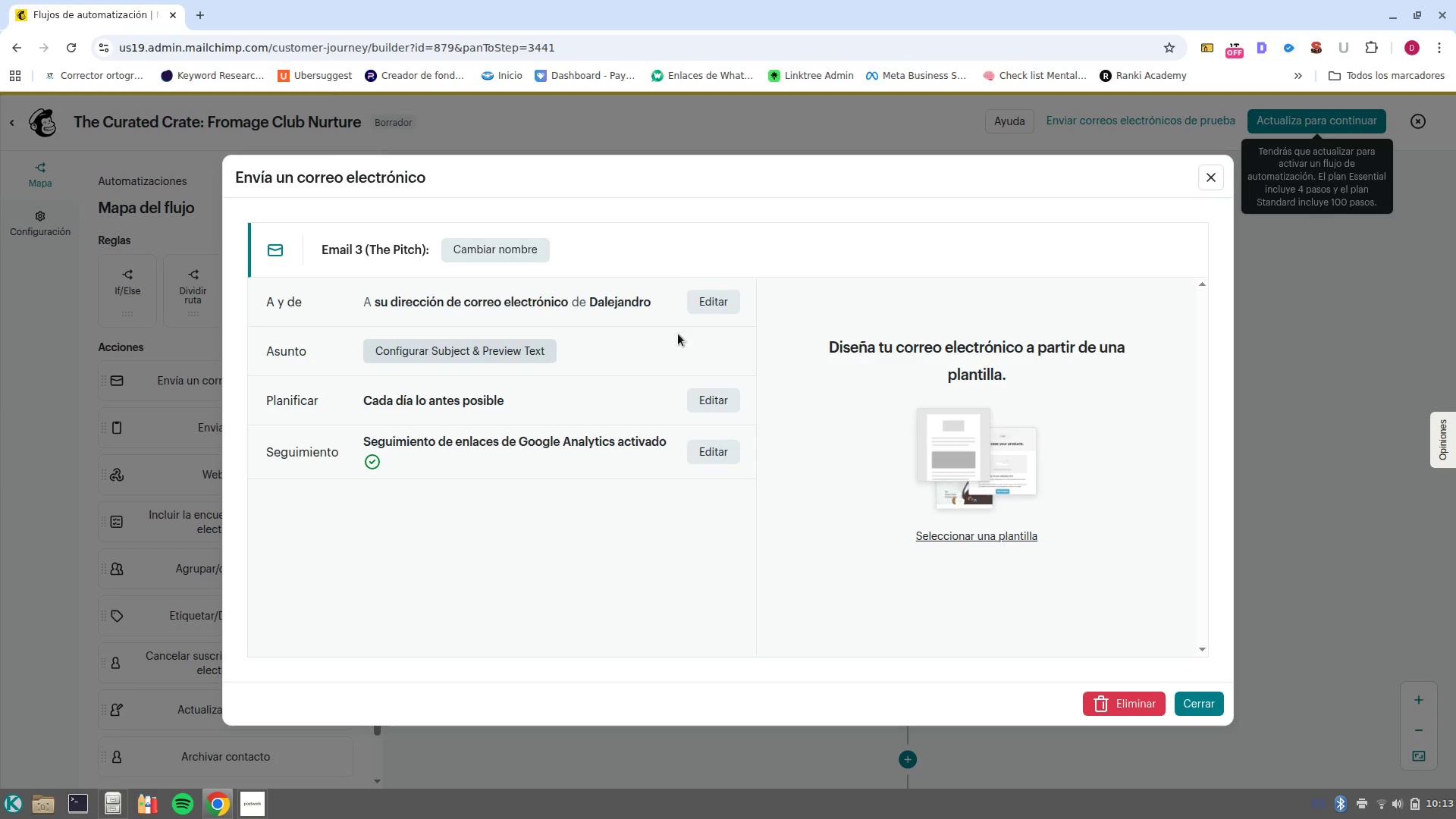 
left_click([722, 306])
 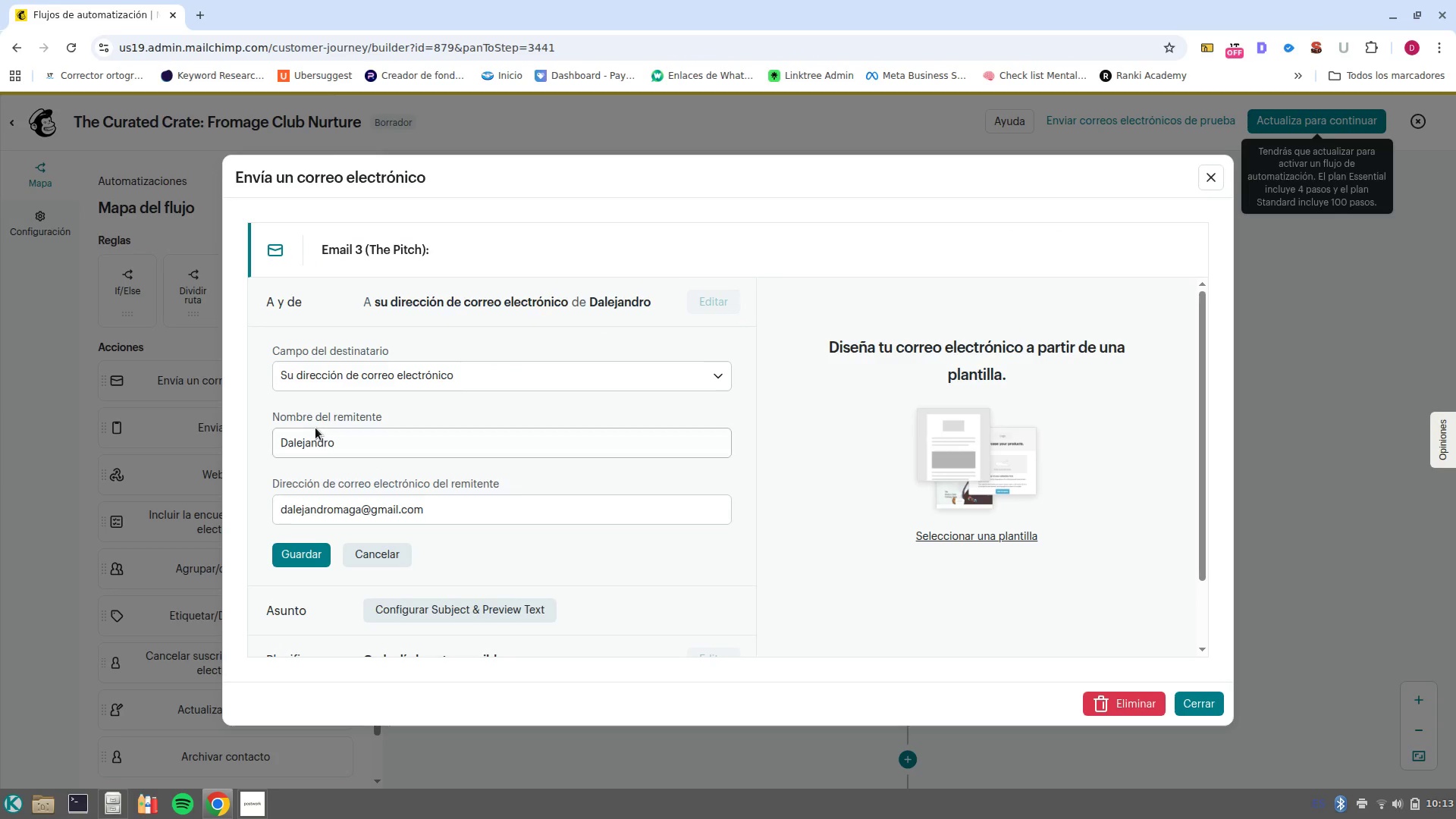 
triple_click([317, 442])
 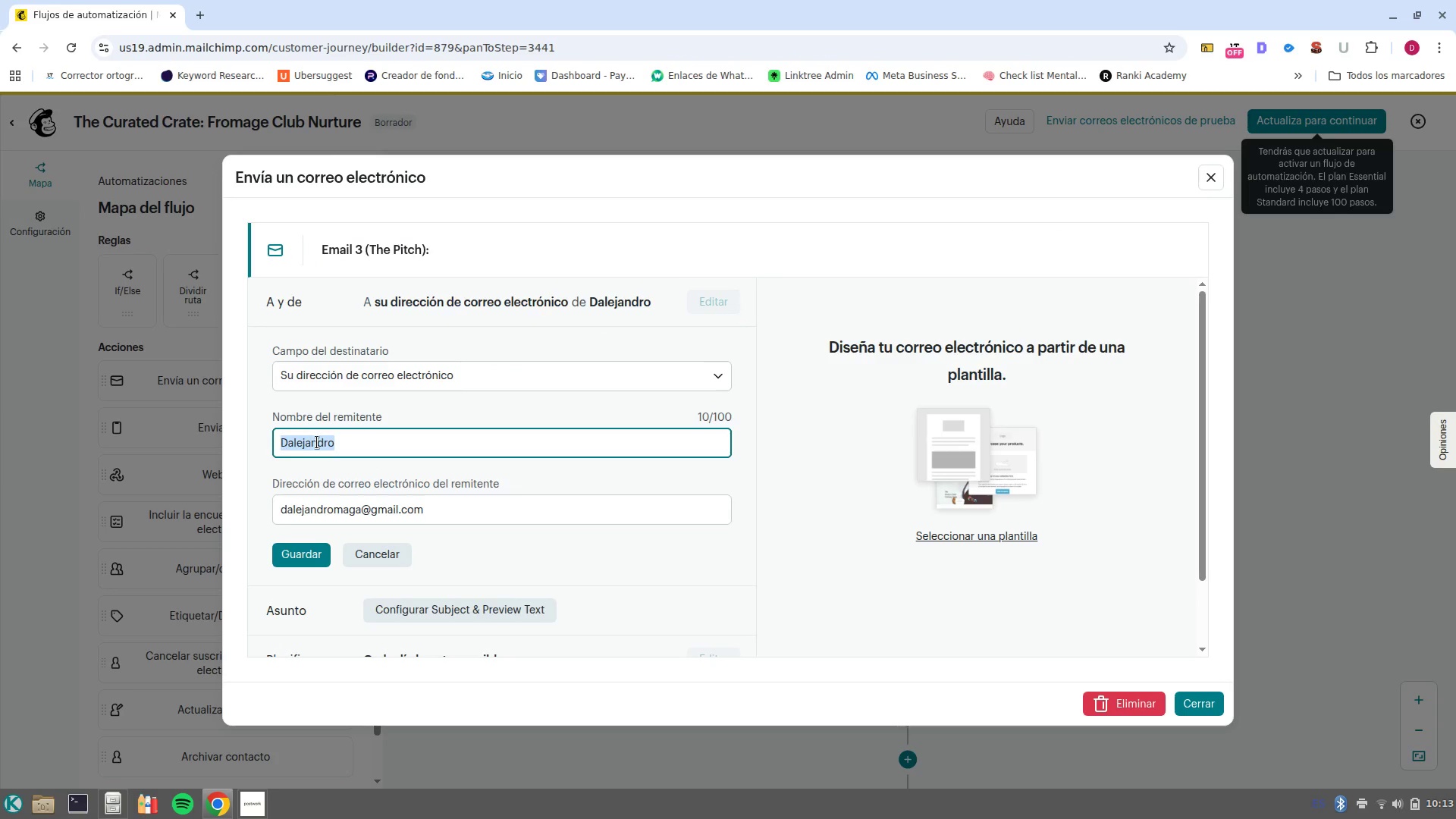 
double_click([317, 442])
 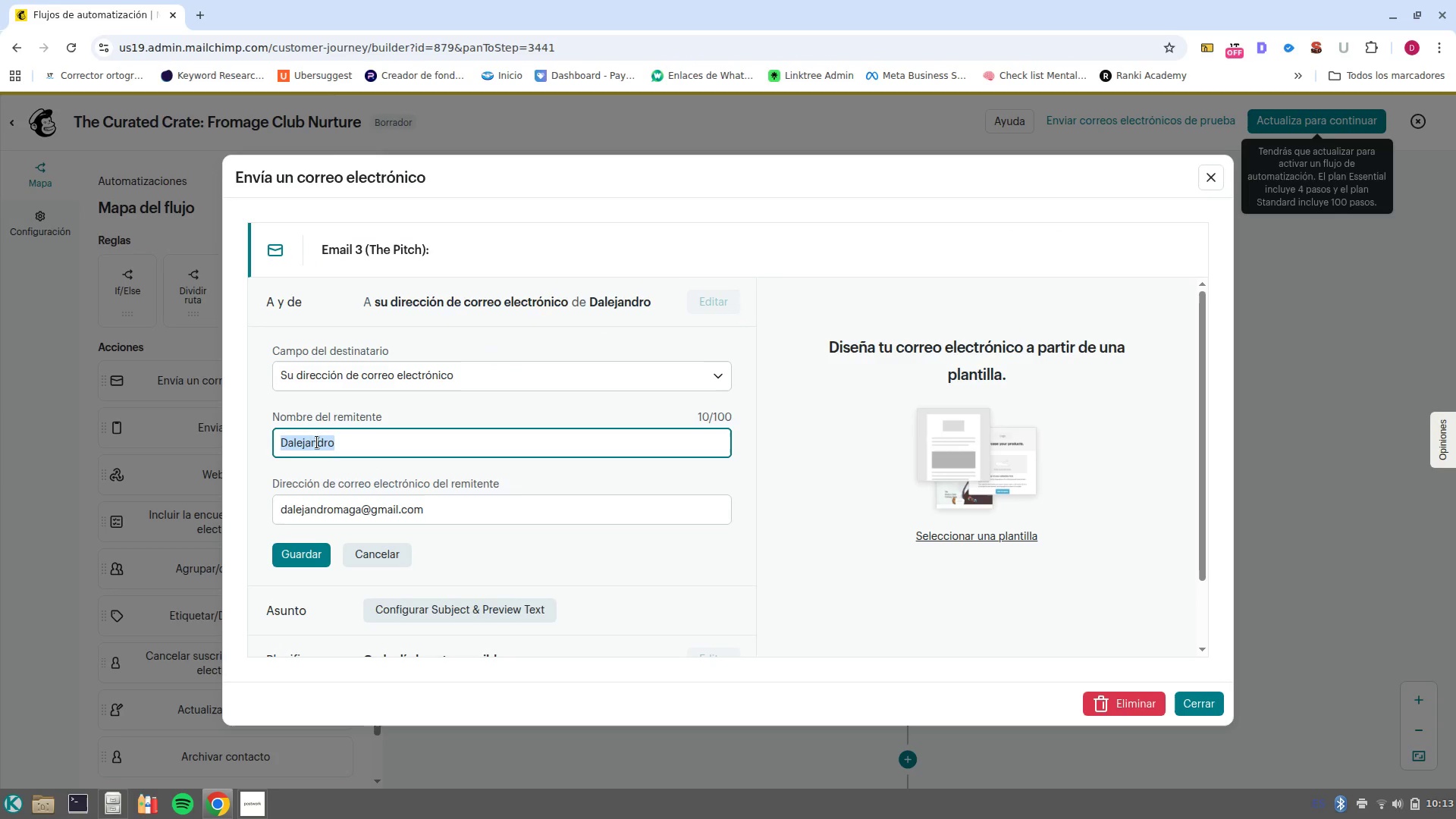 
type(t)
key(Backspace)
key(Backspace)
type(The Curated Crate)
 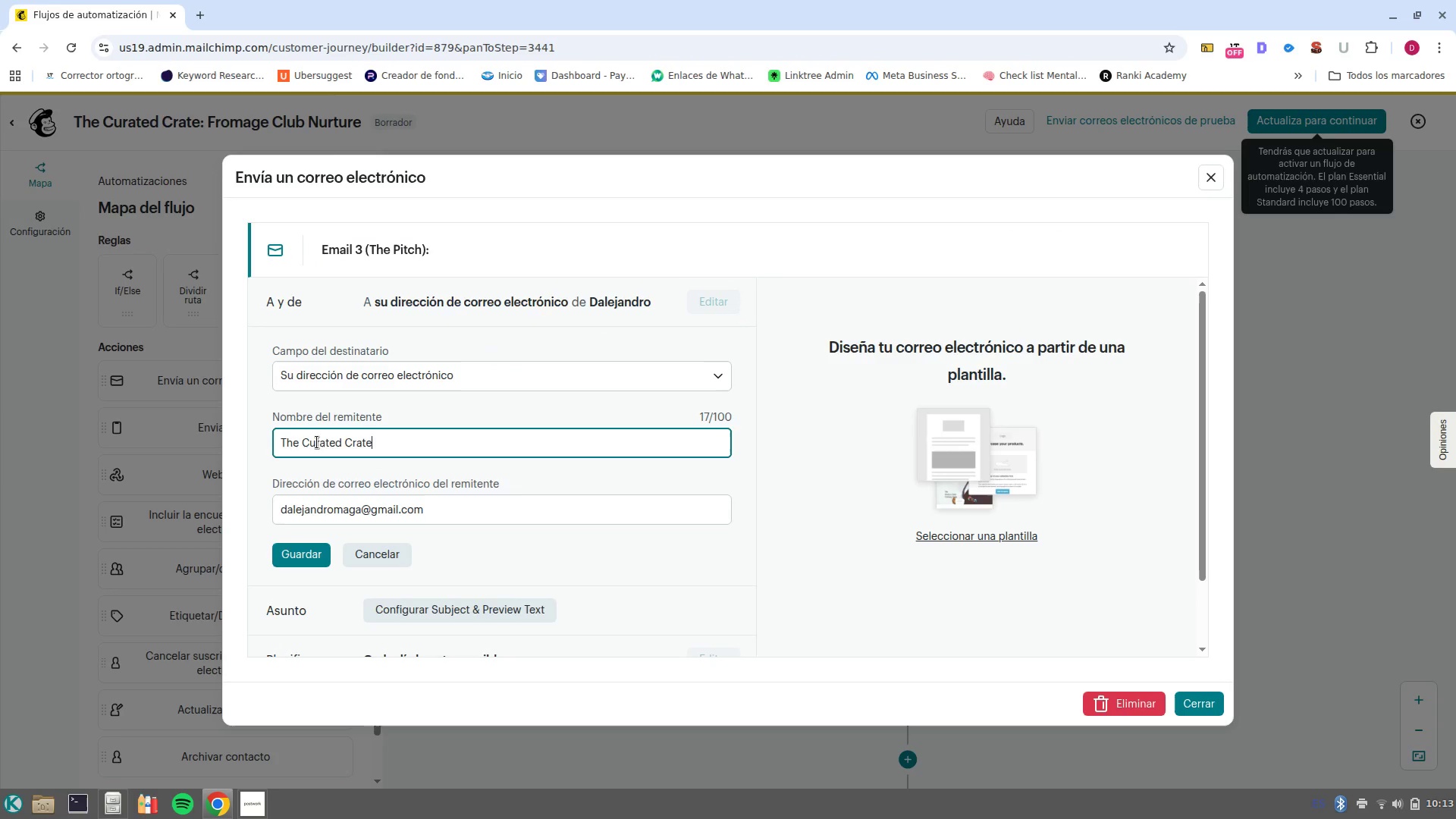 
left_click([322, 542])
 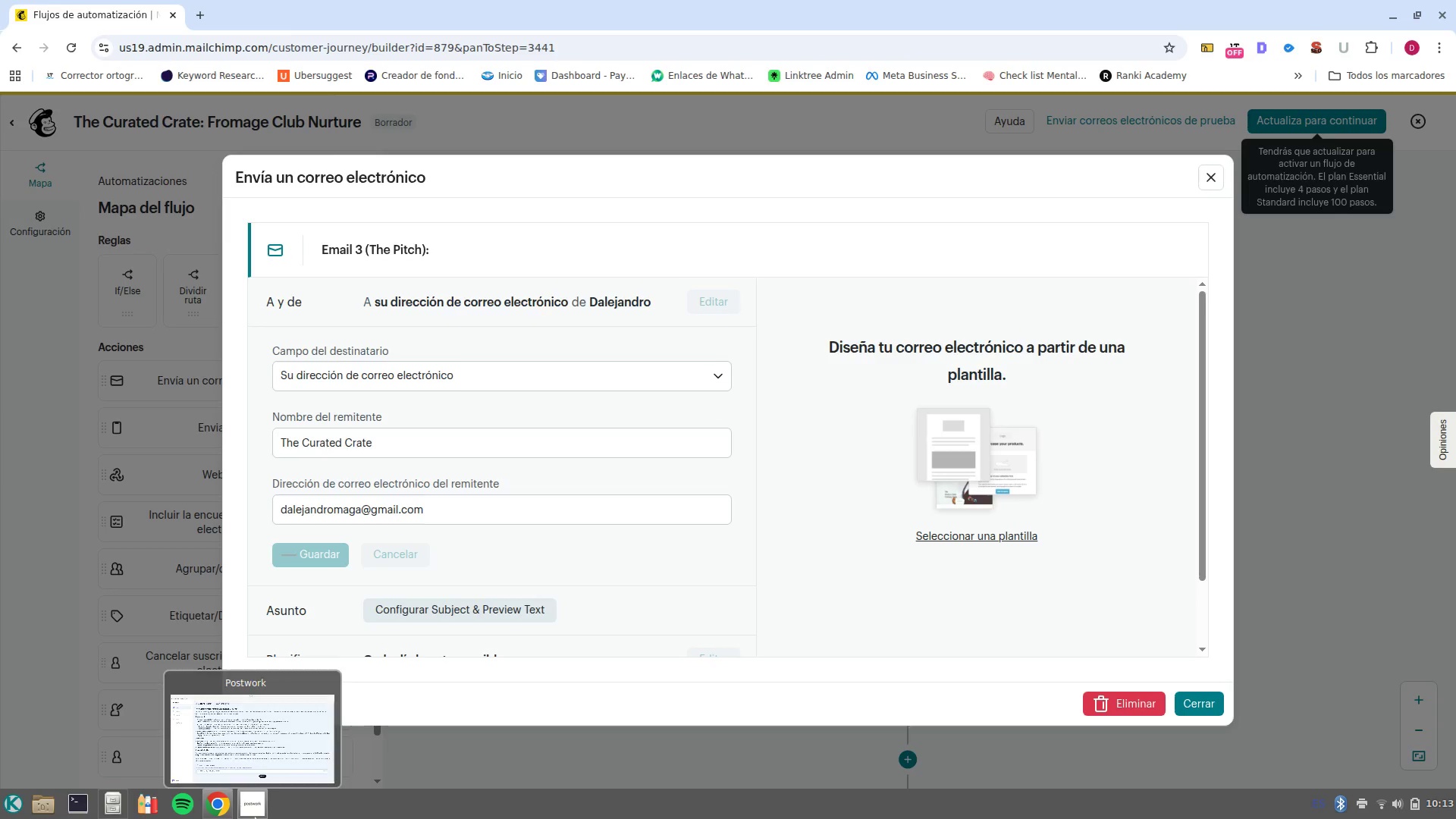 
left_click([256, 818])